 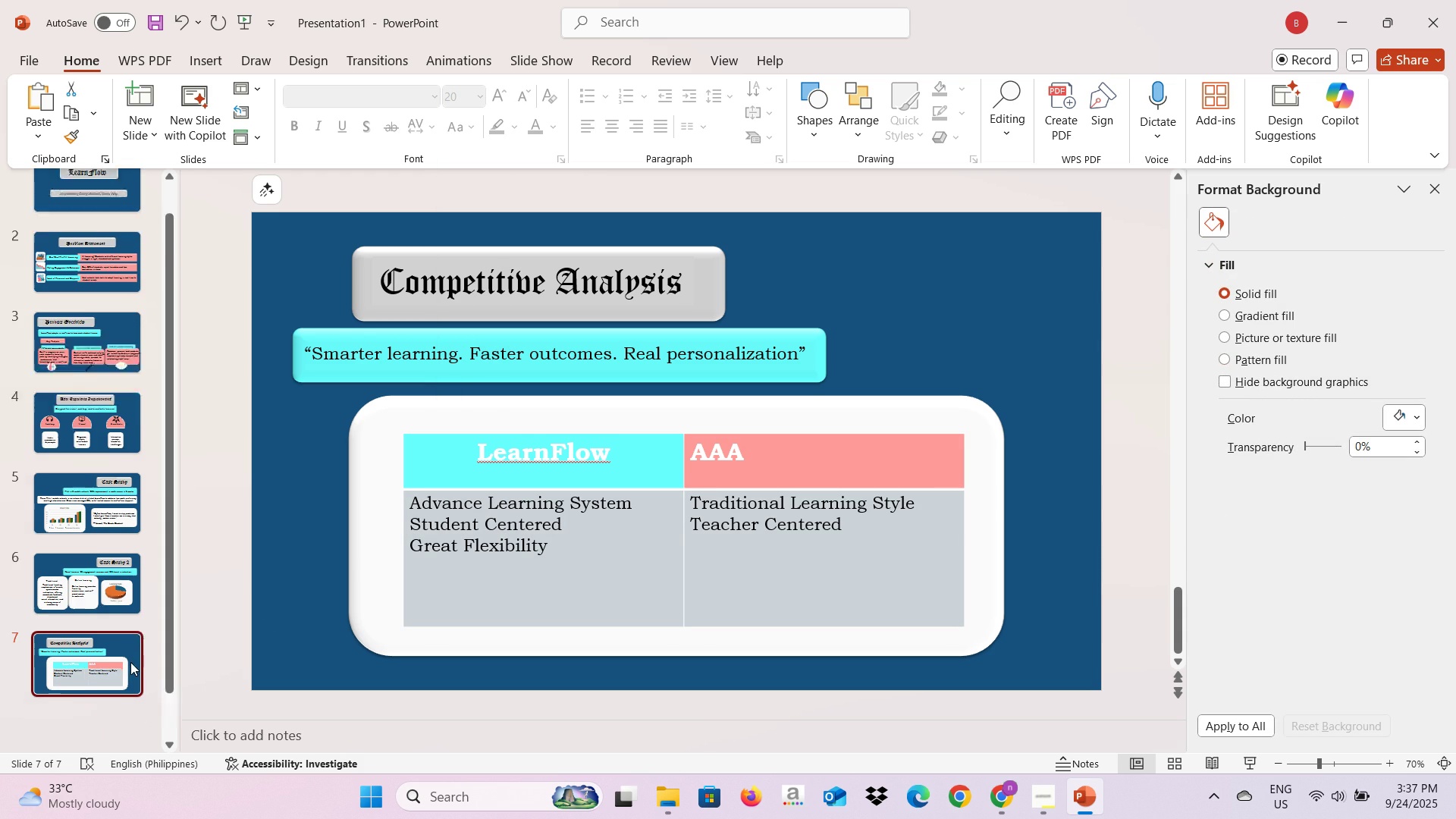 
key(Control+V)
 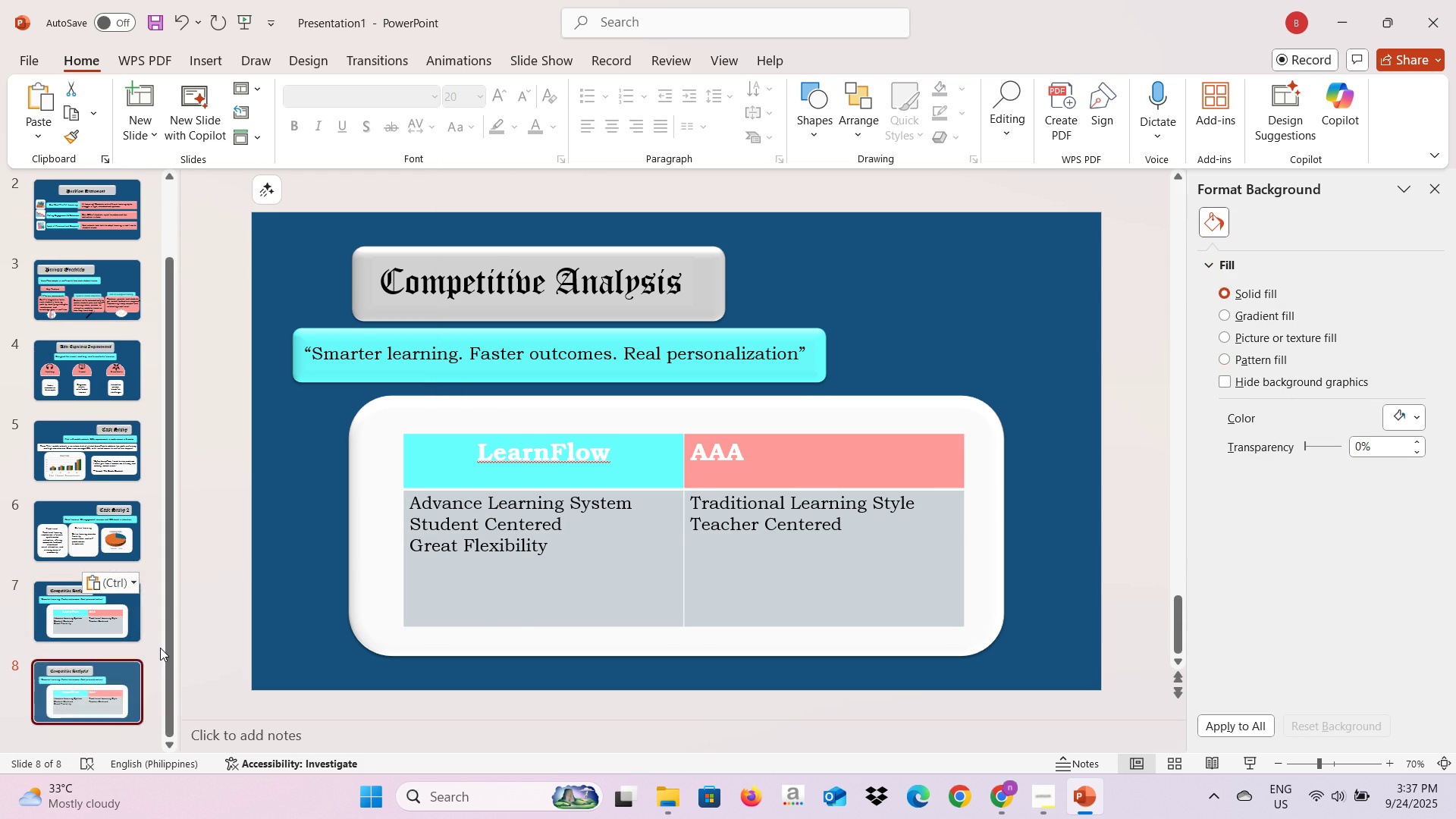 
key(Alt+AltLeft)
 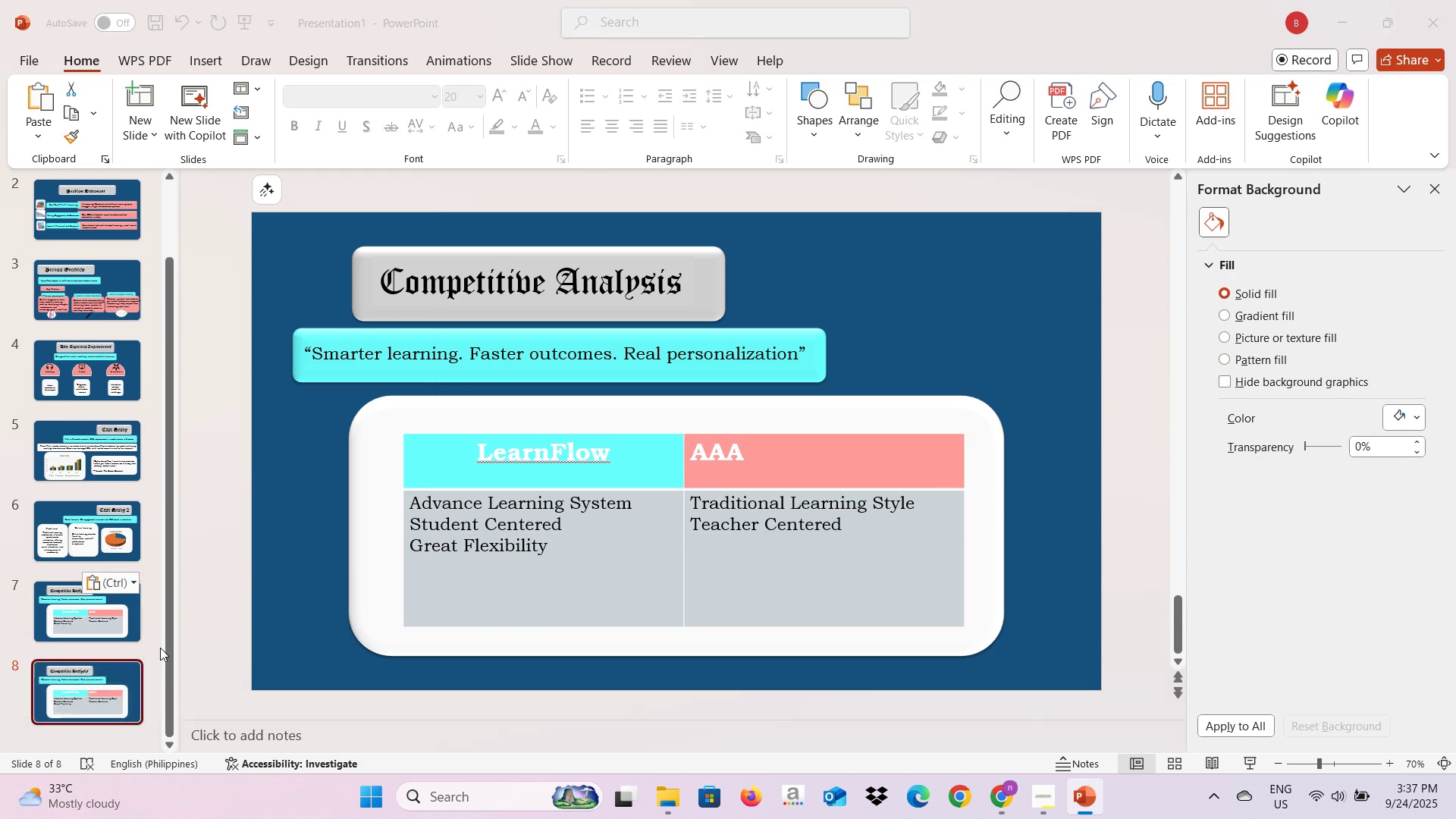 
key(Alt+Tab)
 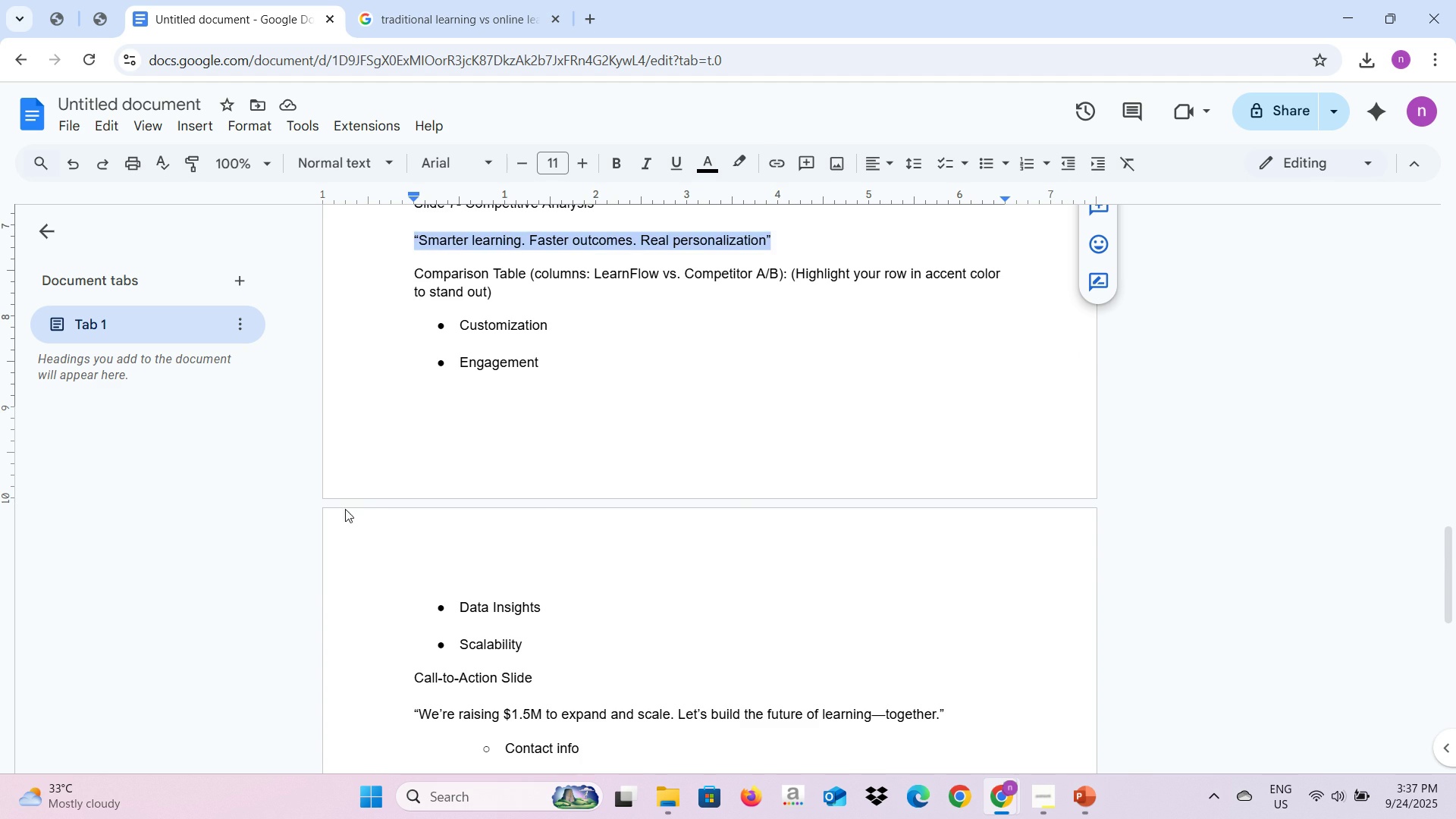 
scroll: coordinate [379, 490], scroll_direction: down, amount: 3.0